 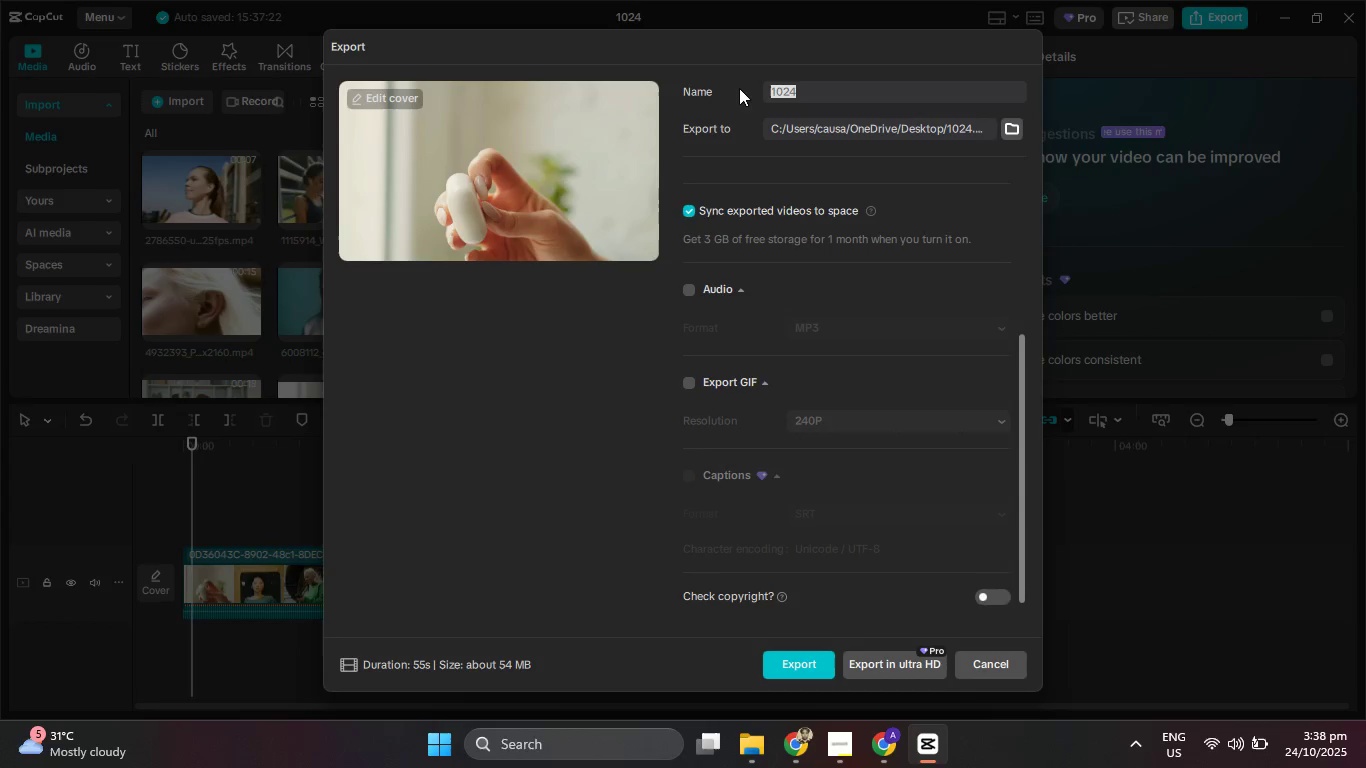 
key(Control+V)
 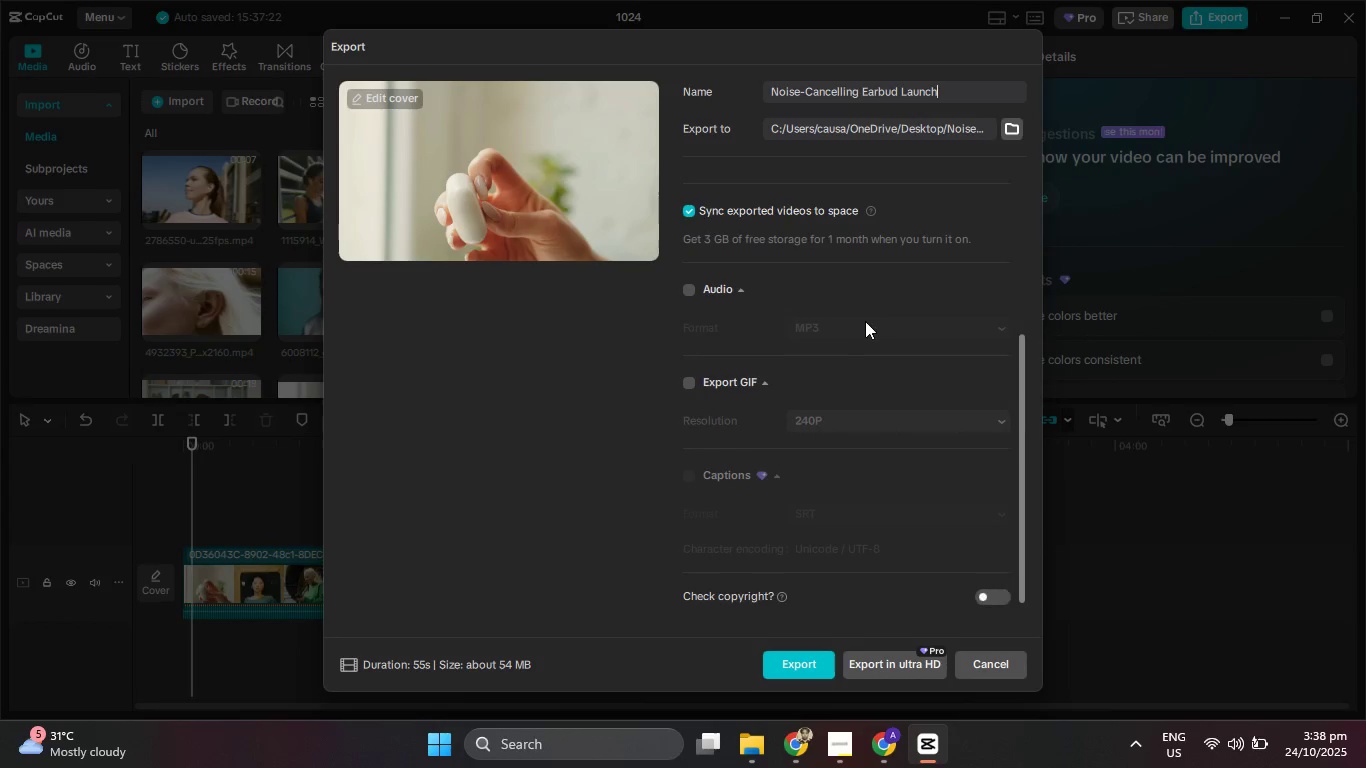 
scroll: coordinate [871, 326], scroll_direction: up, amount: 14.0
 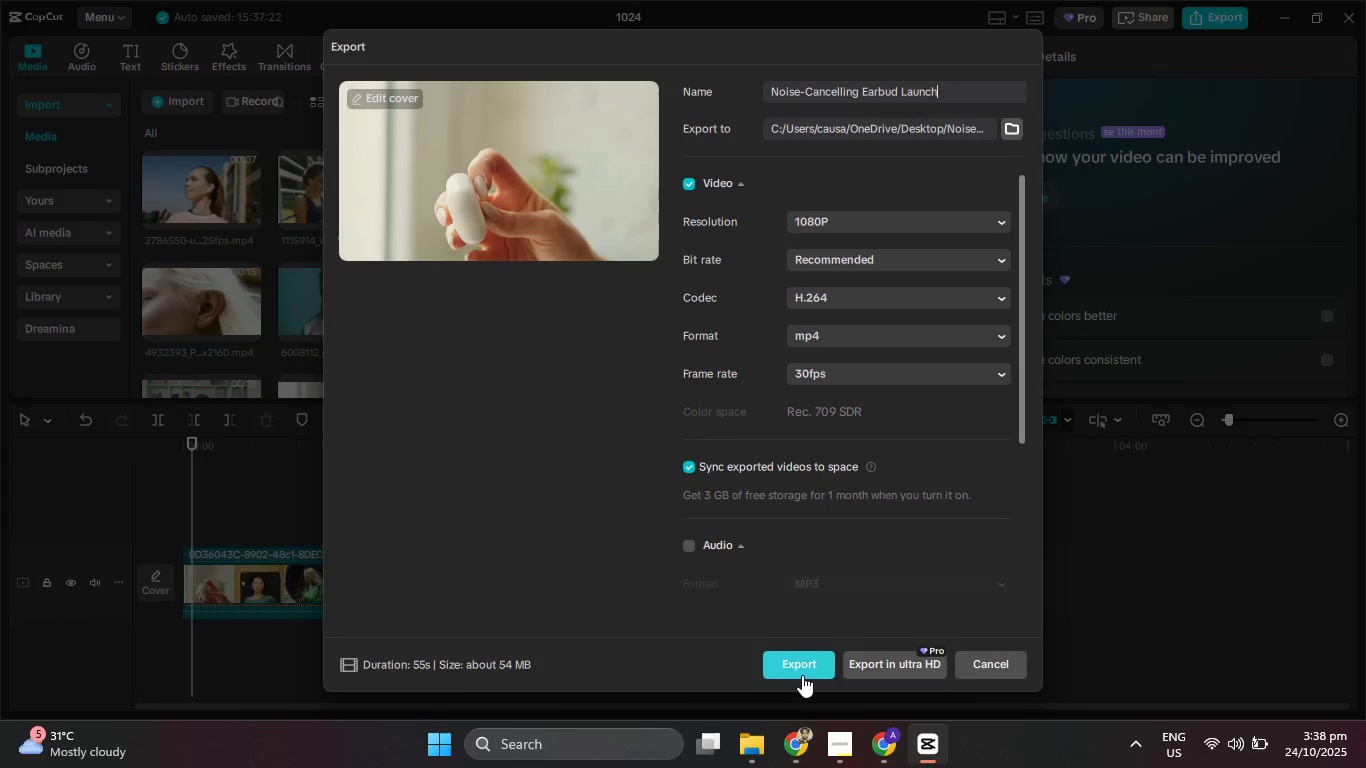 
left_click([800, 669])
 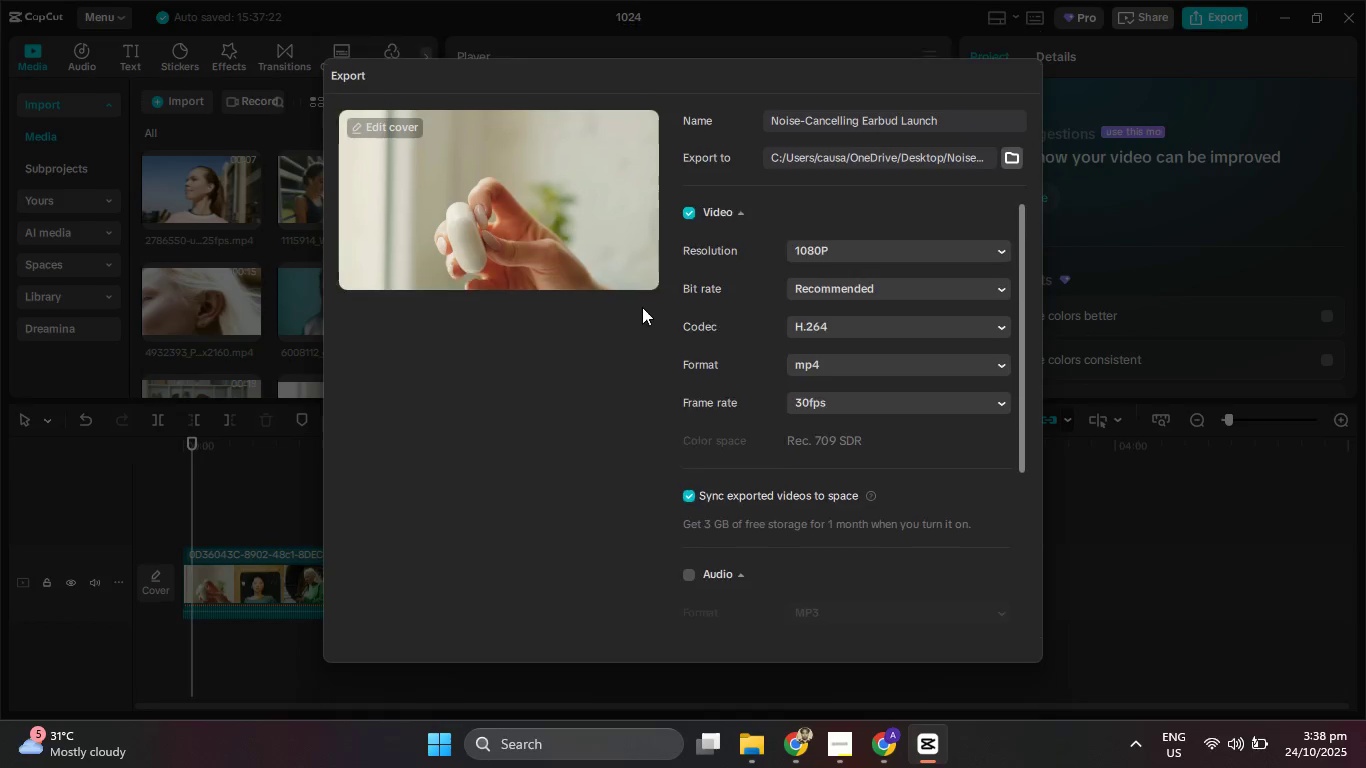 
mouse_move([700, 401])
 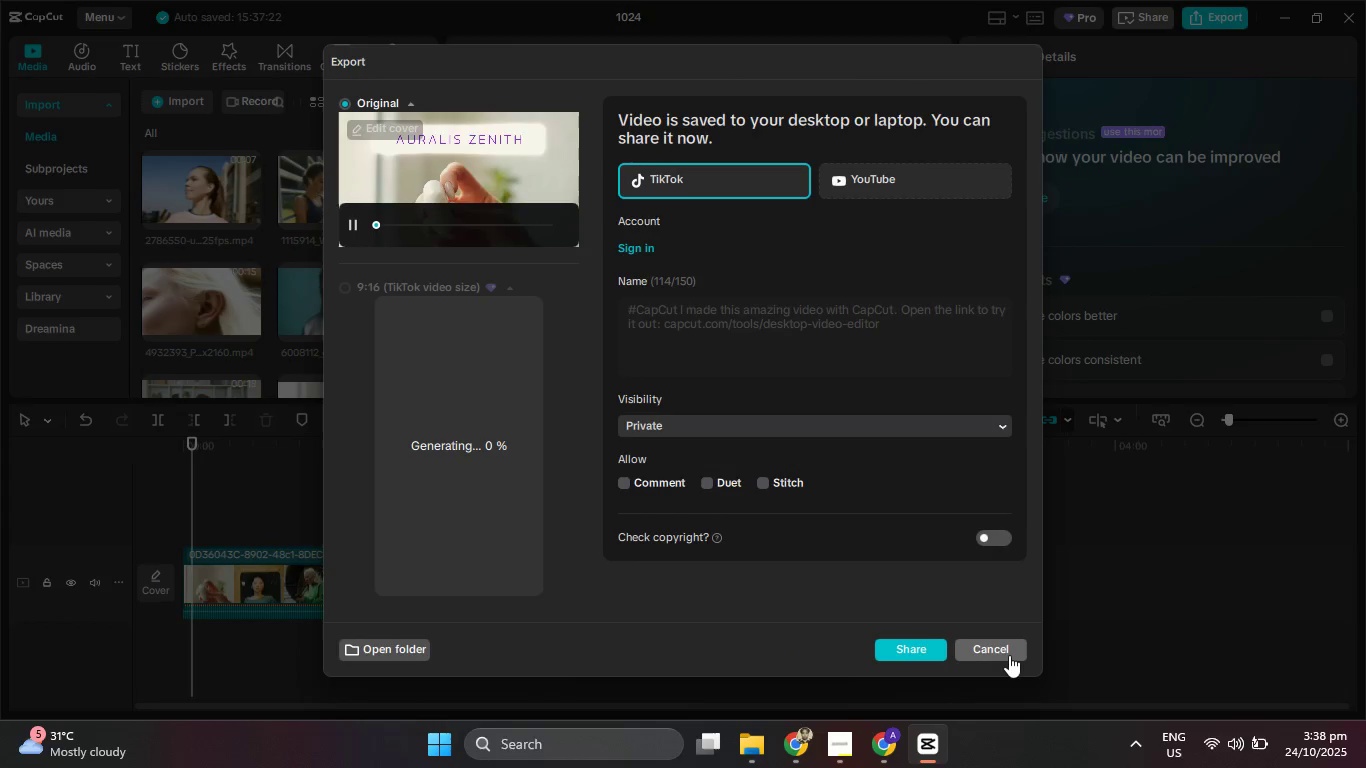 
left_click([1008, 652])
 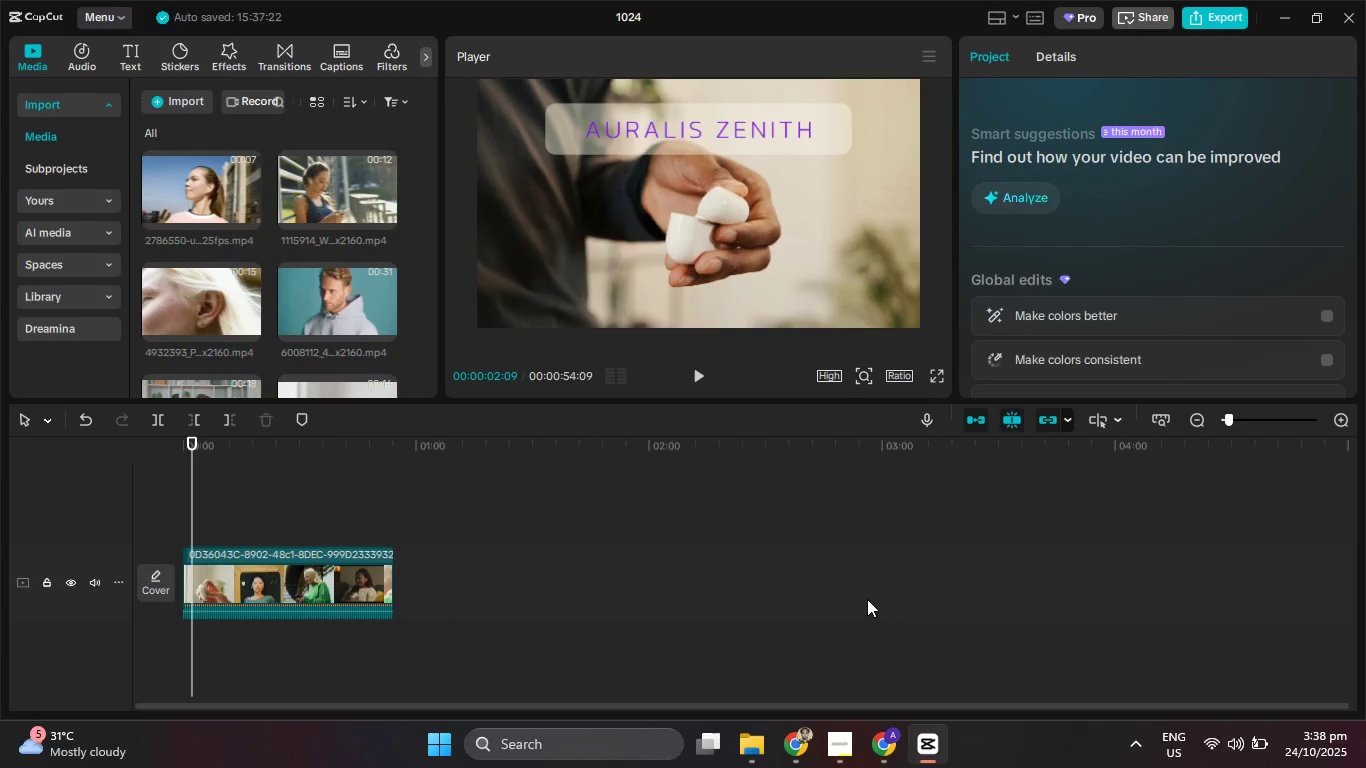 
key(Control+Z)
 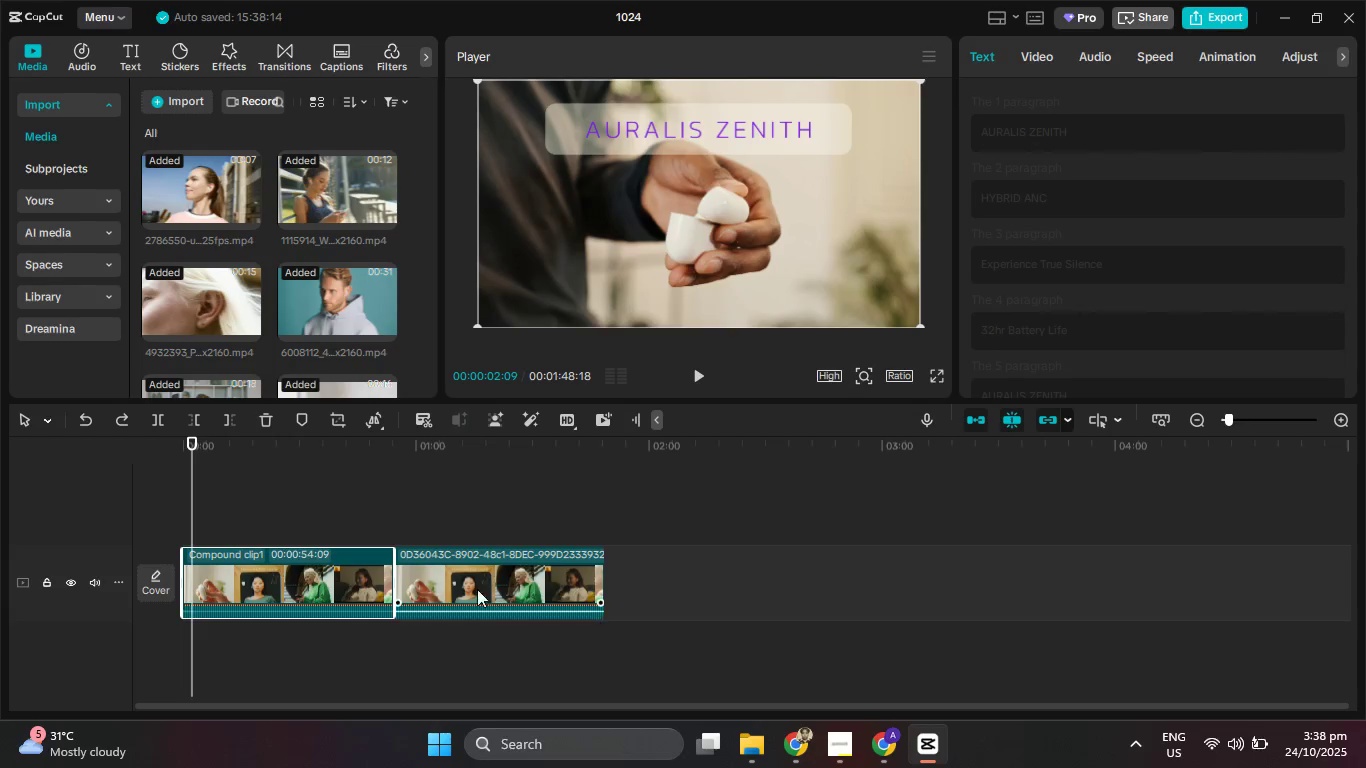 
left_click([512, 566])
 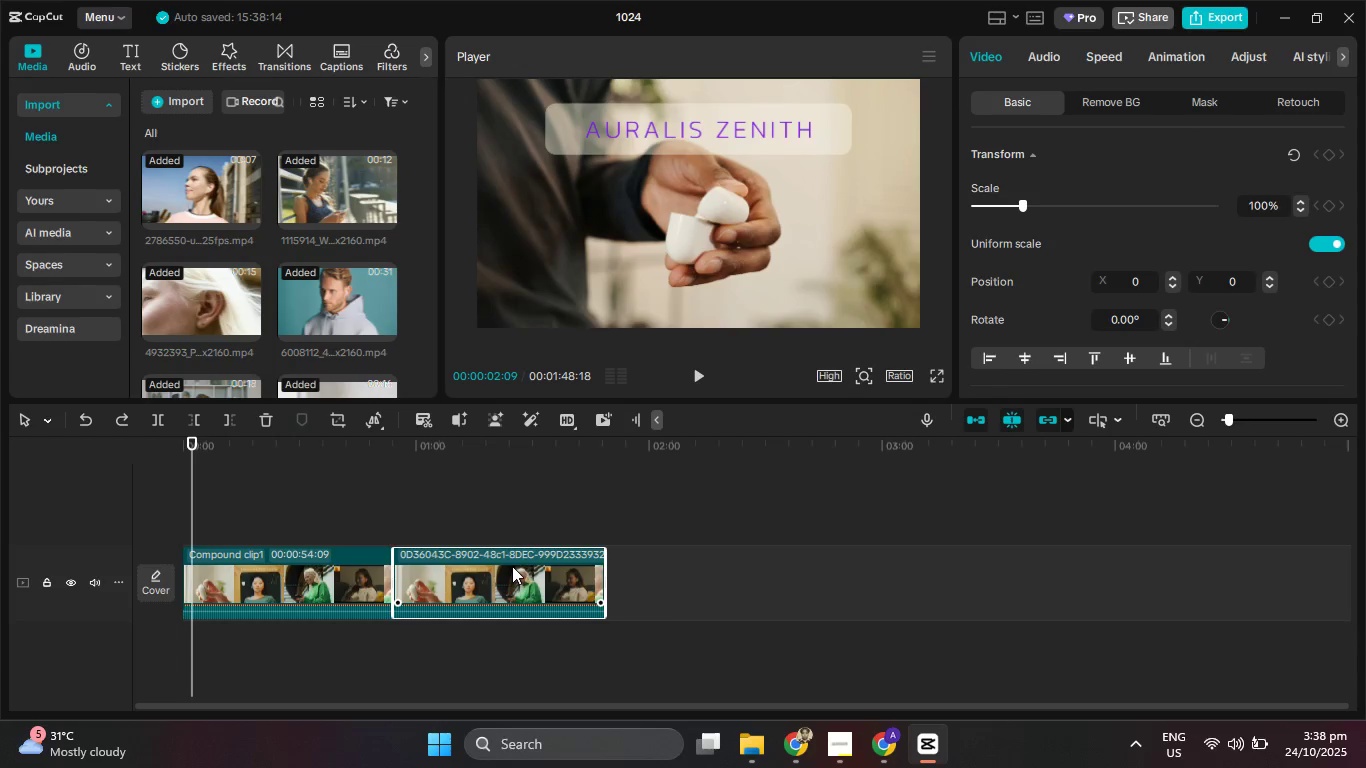 
key(Delete)
 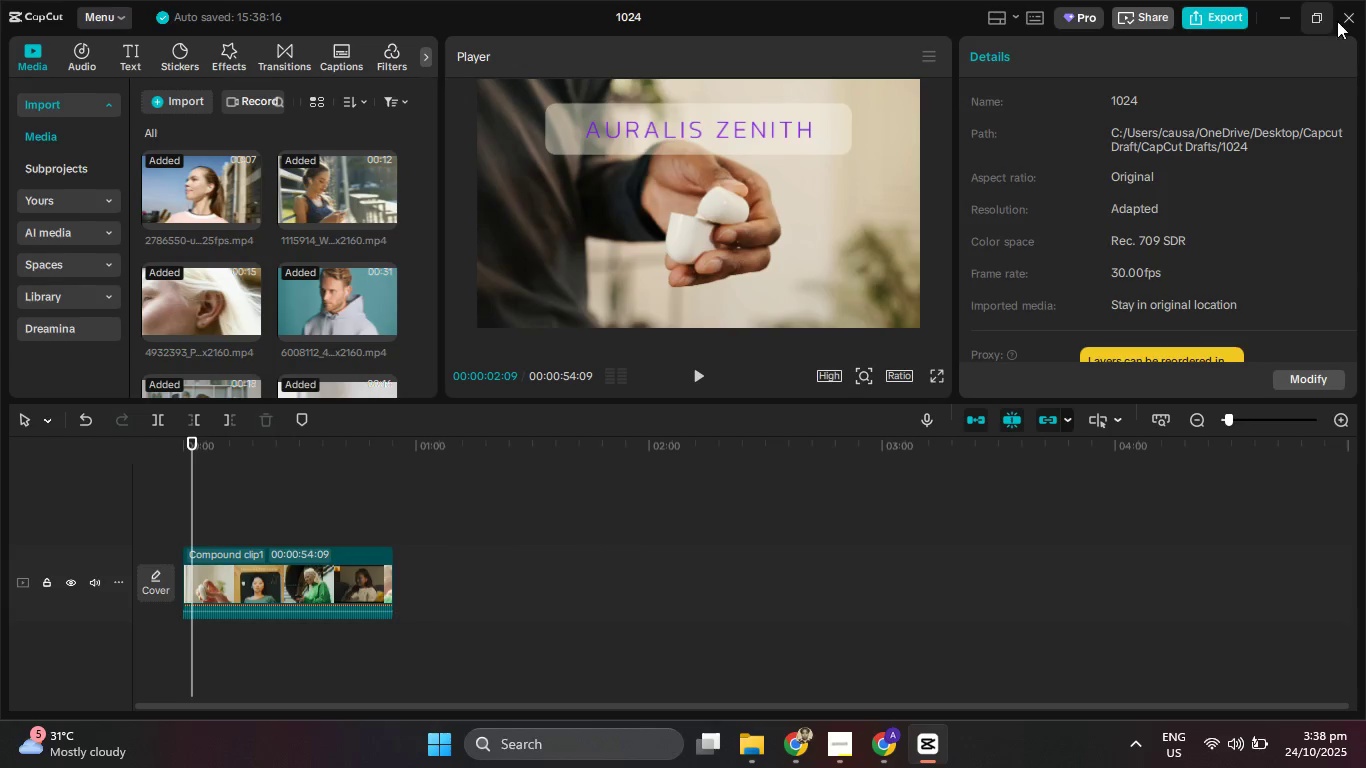 
left_click([1351, 17])
 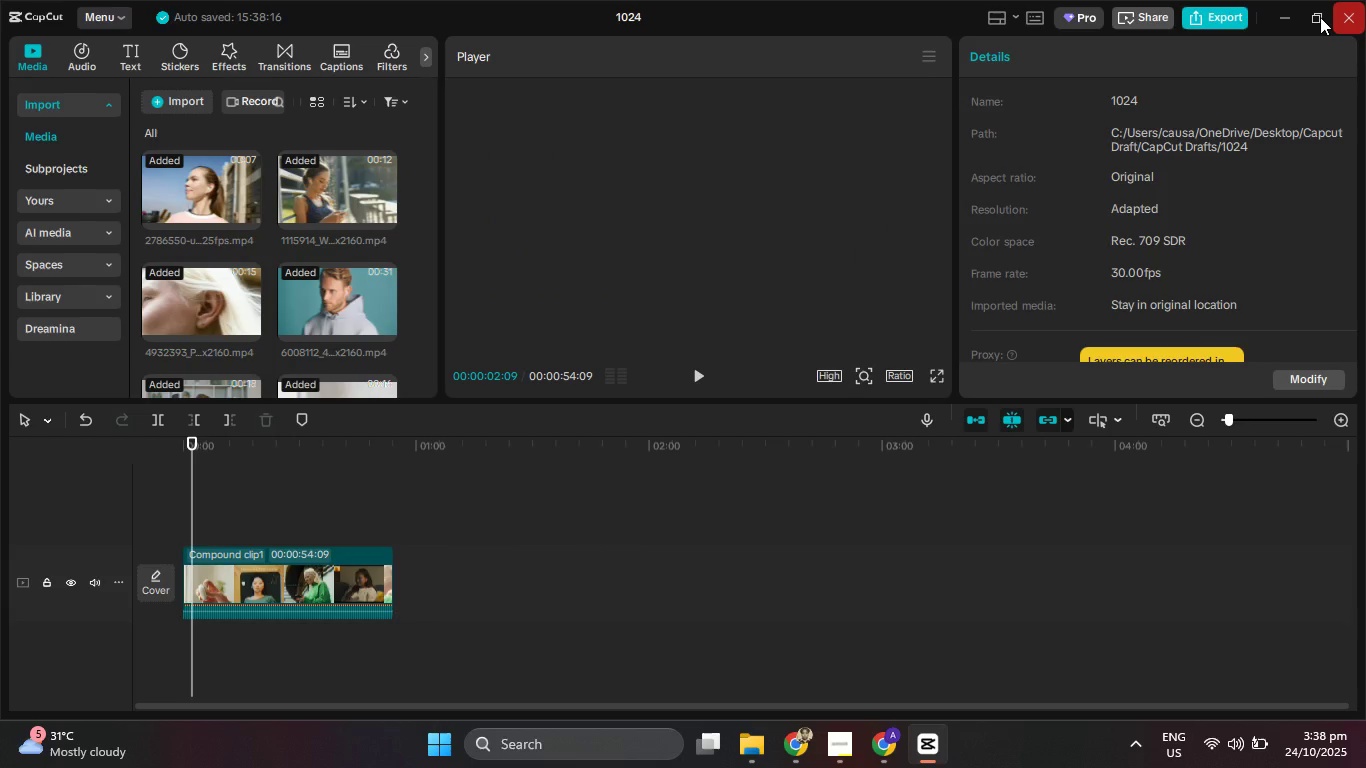 
wait(8.45)
 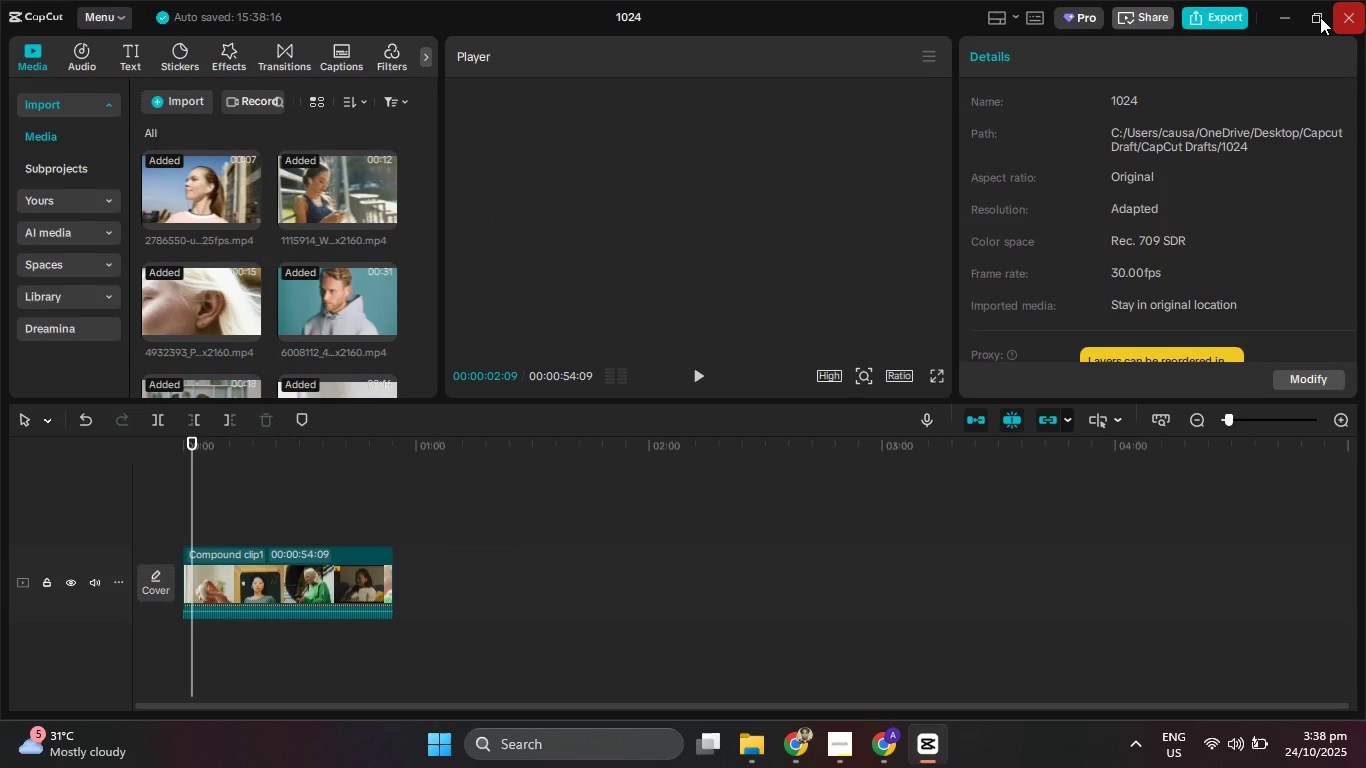 
left_click([1332, 27])
 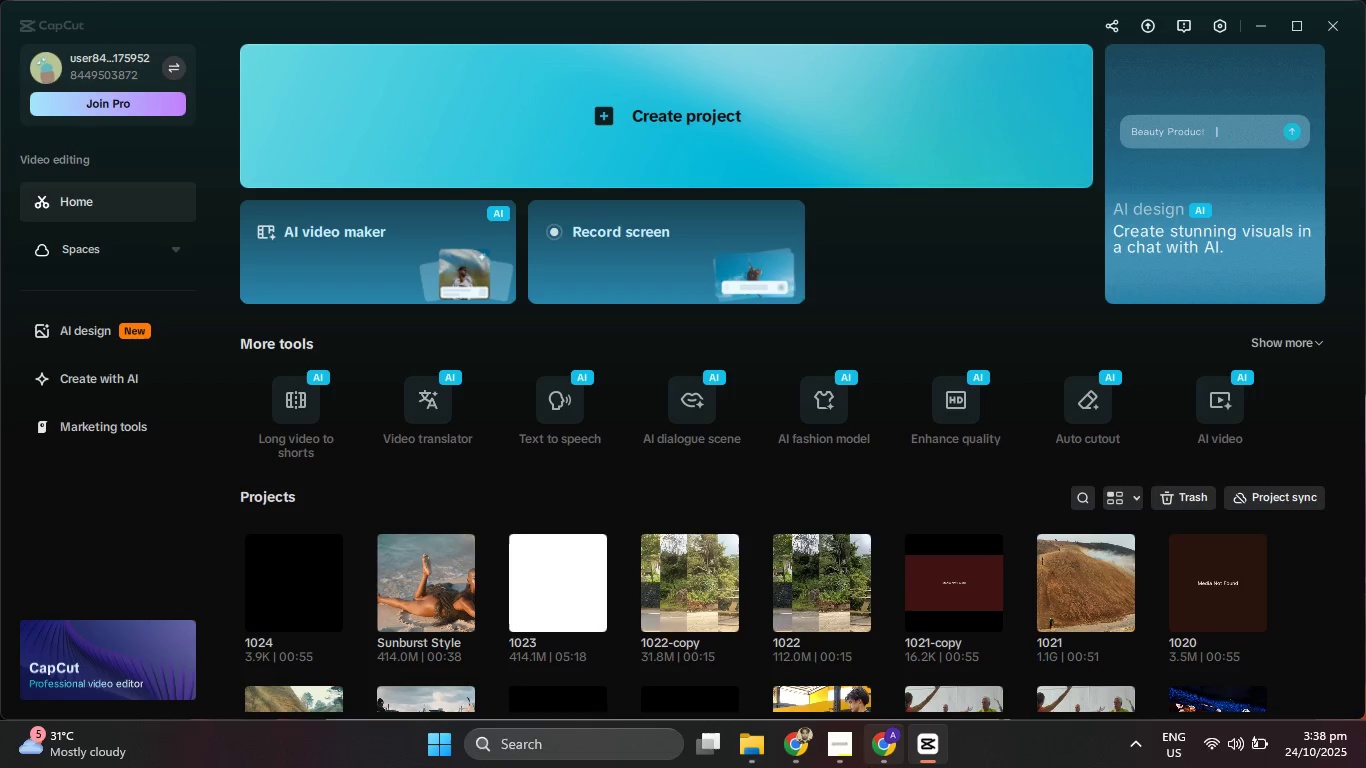 
left_click([877, 764])
 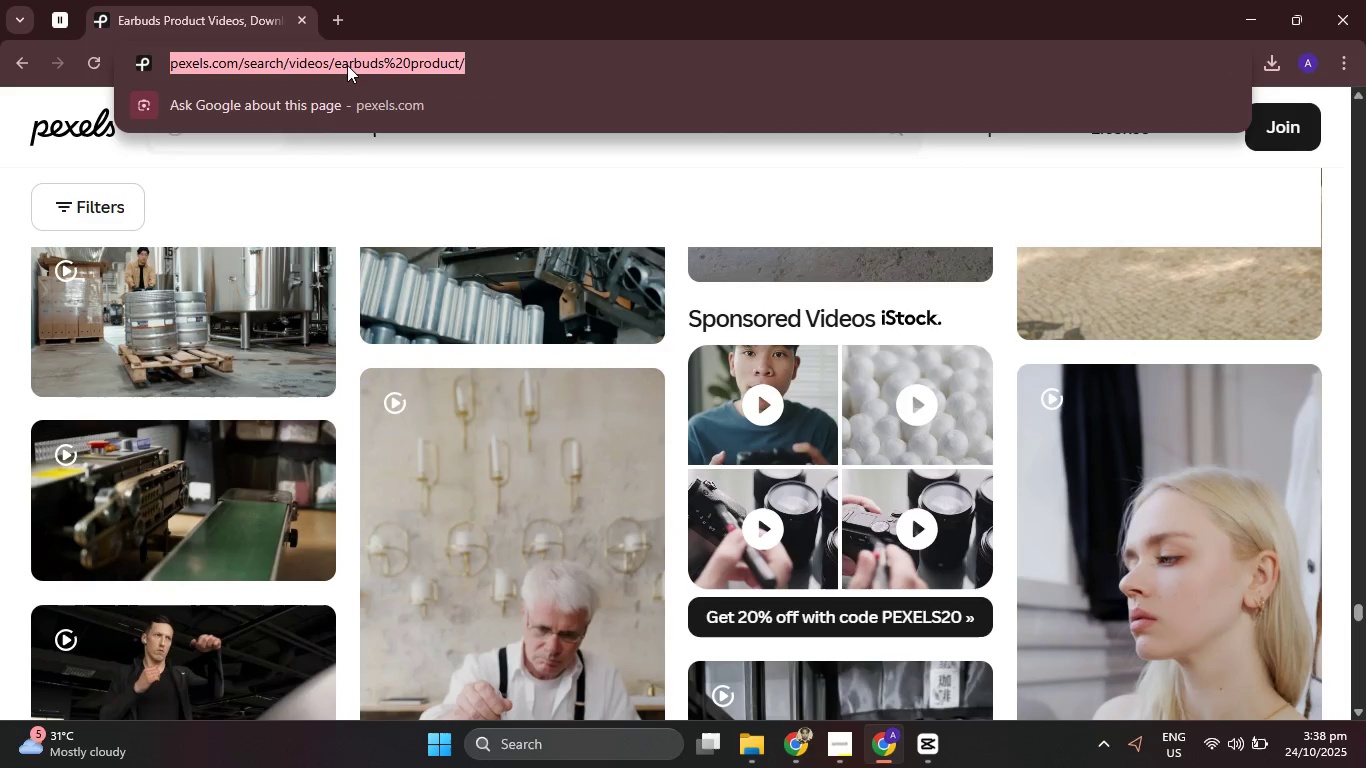 
type(youtube.com)
 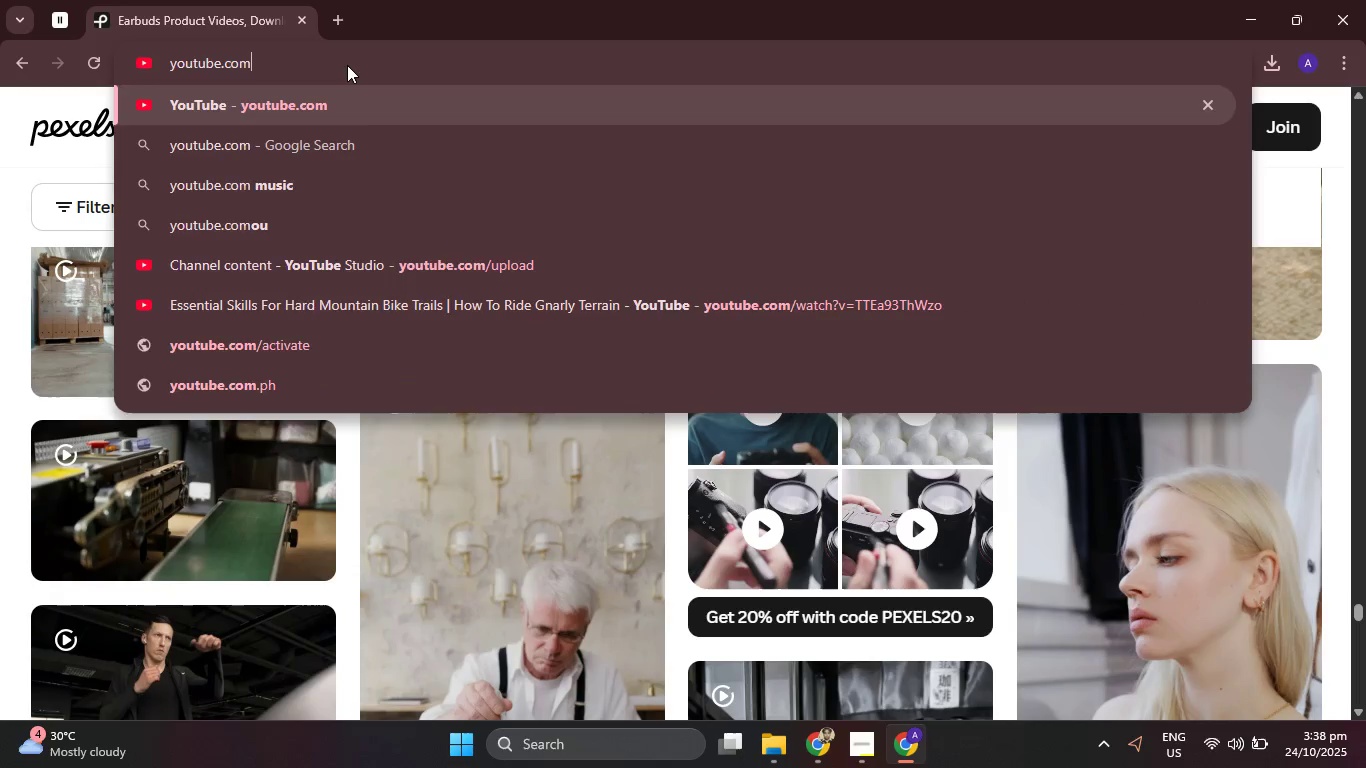 
key(Enter)
 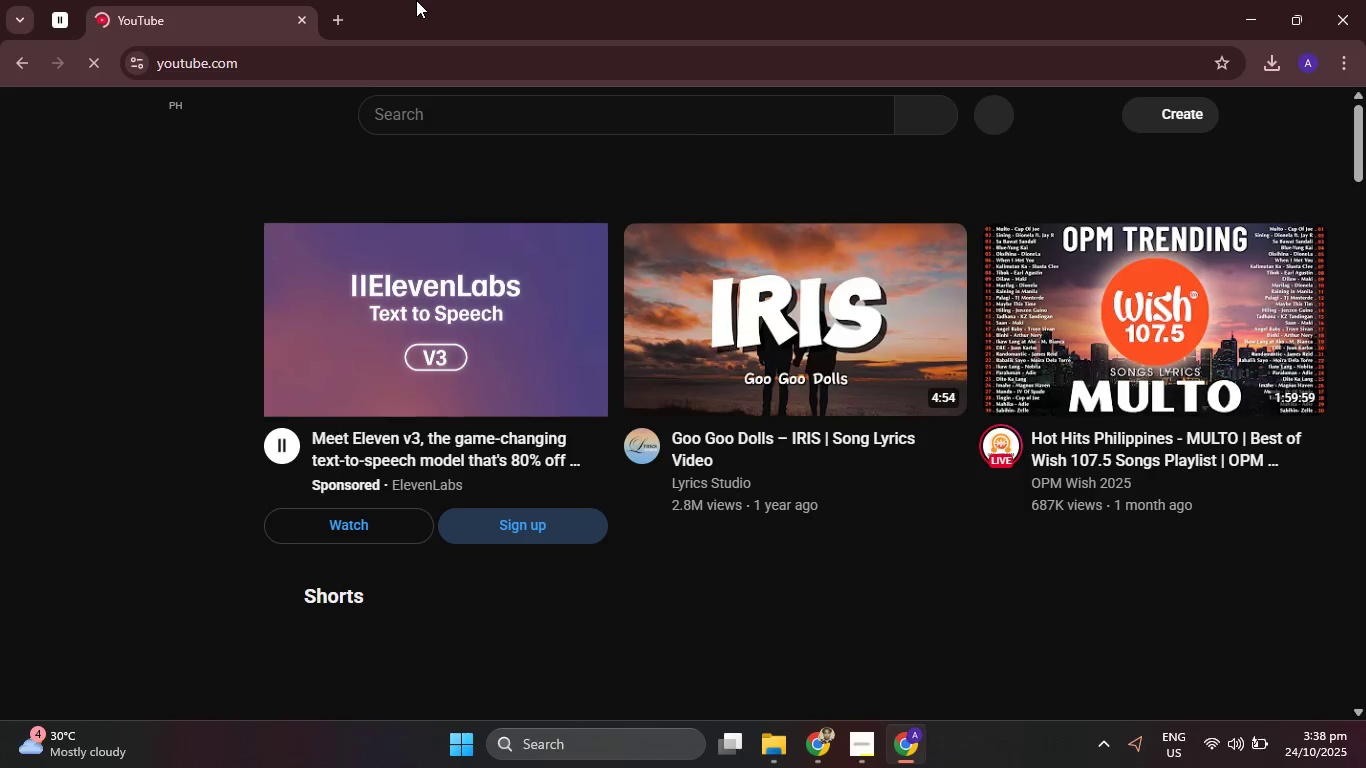 
left_click([1156, 116])
 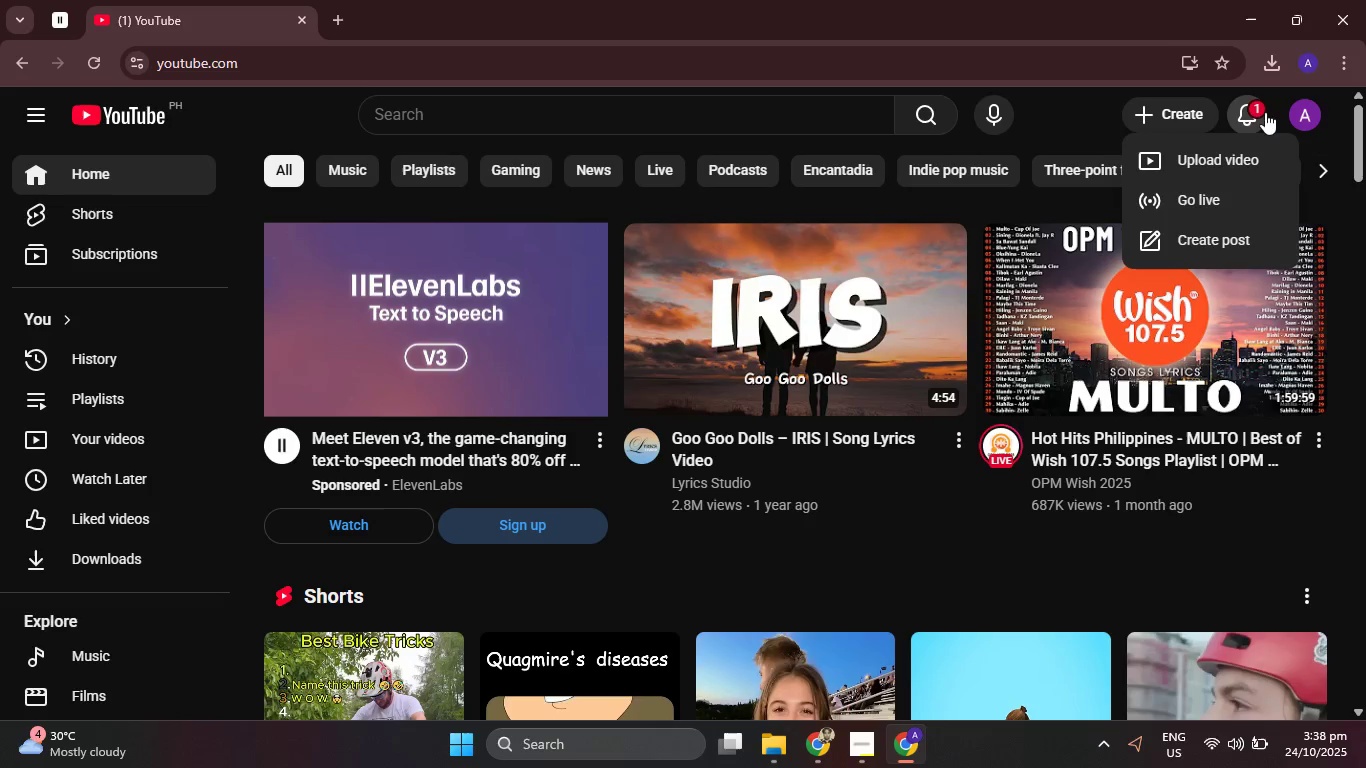 
left_click([1259, 107])
 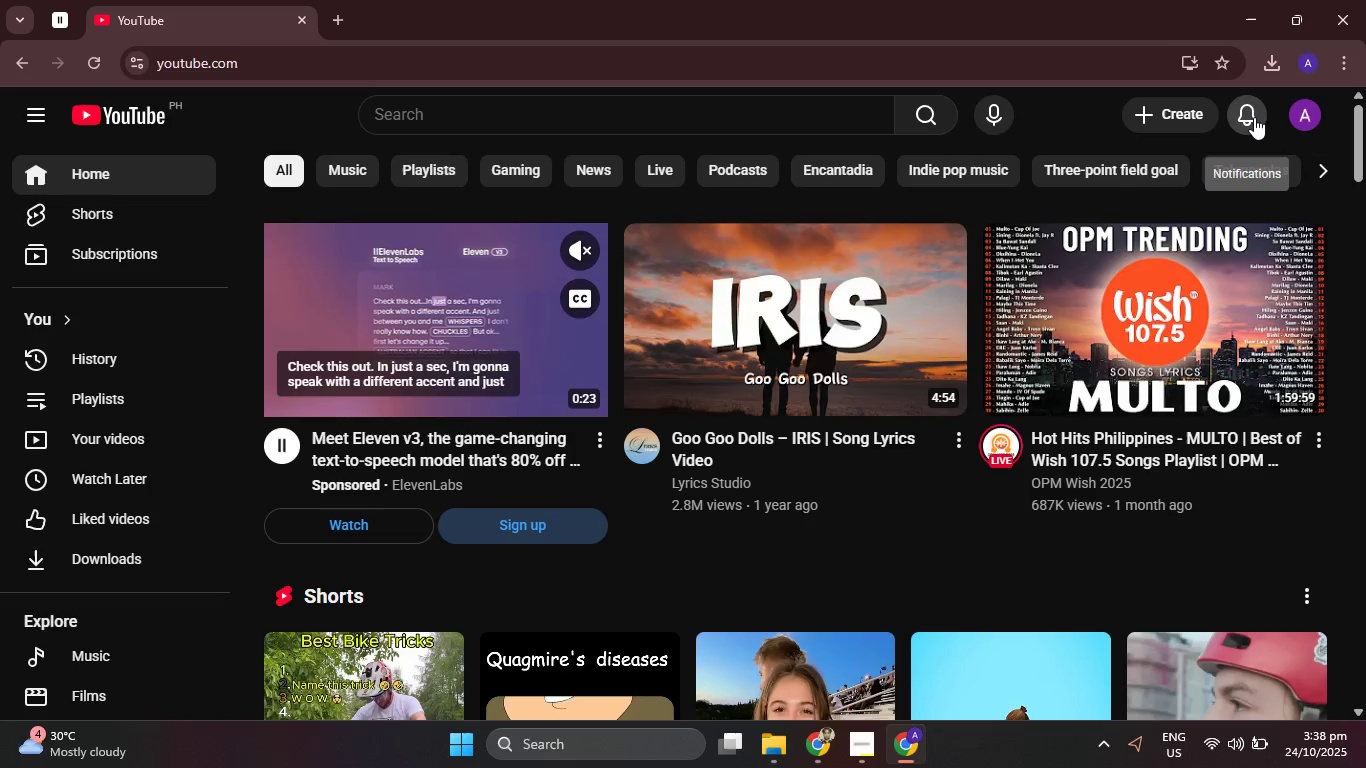 
left_click([1254, 117])
 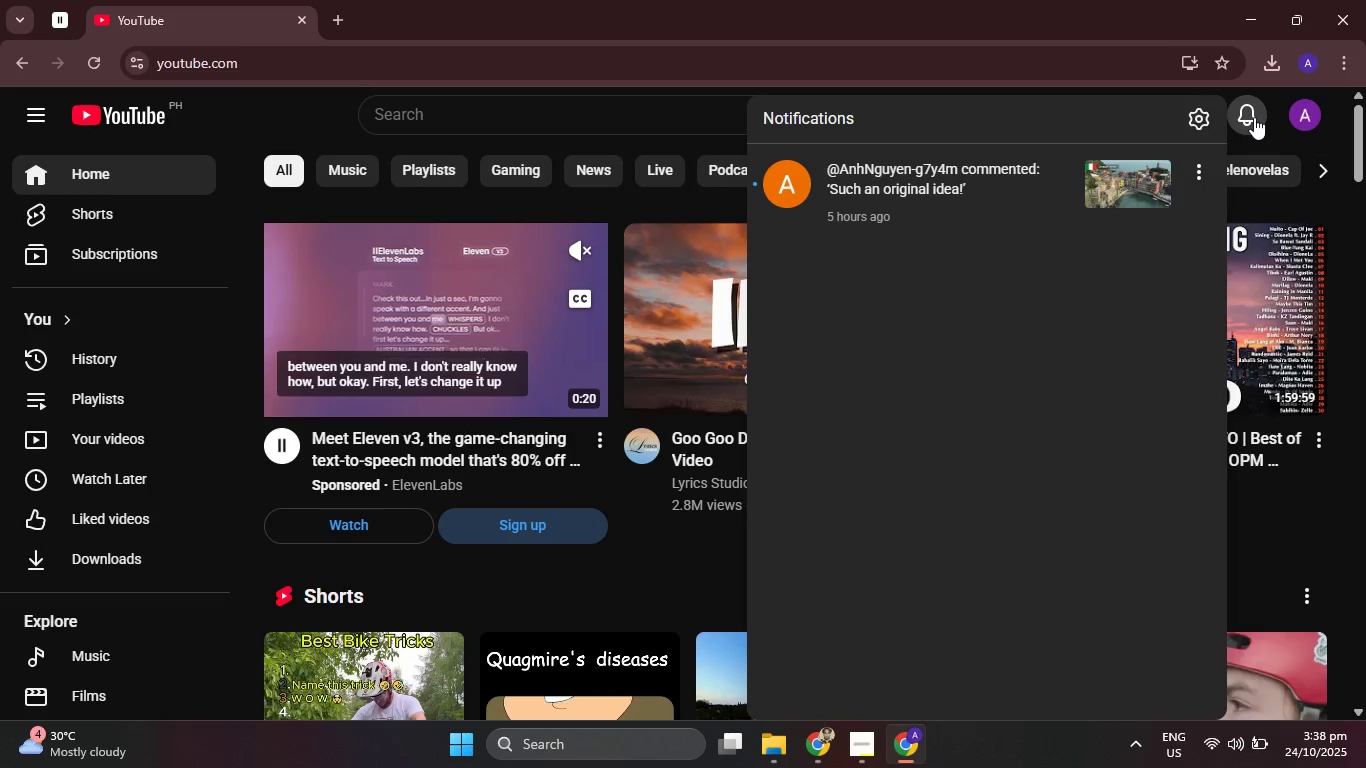 
left_click([1254, 117])
 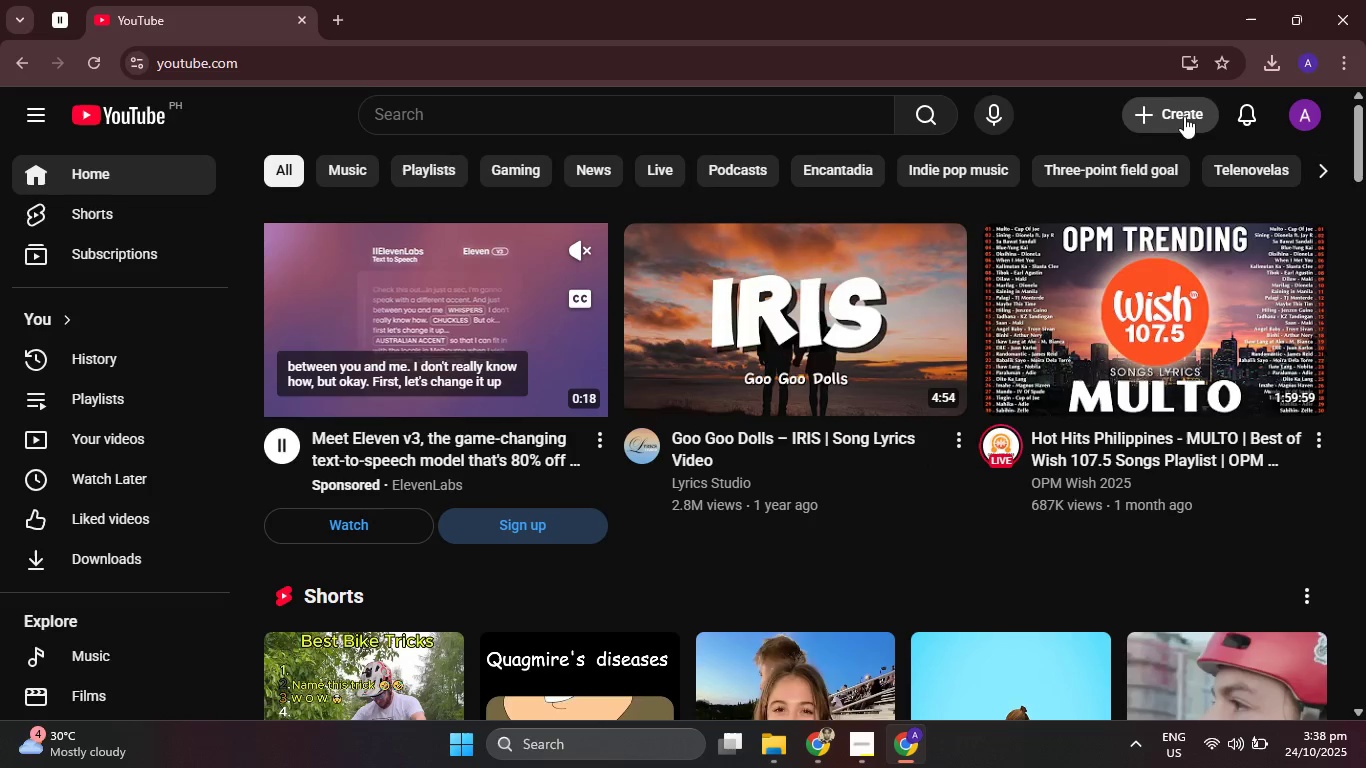 
left_click([1184, 116])
 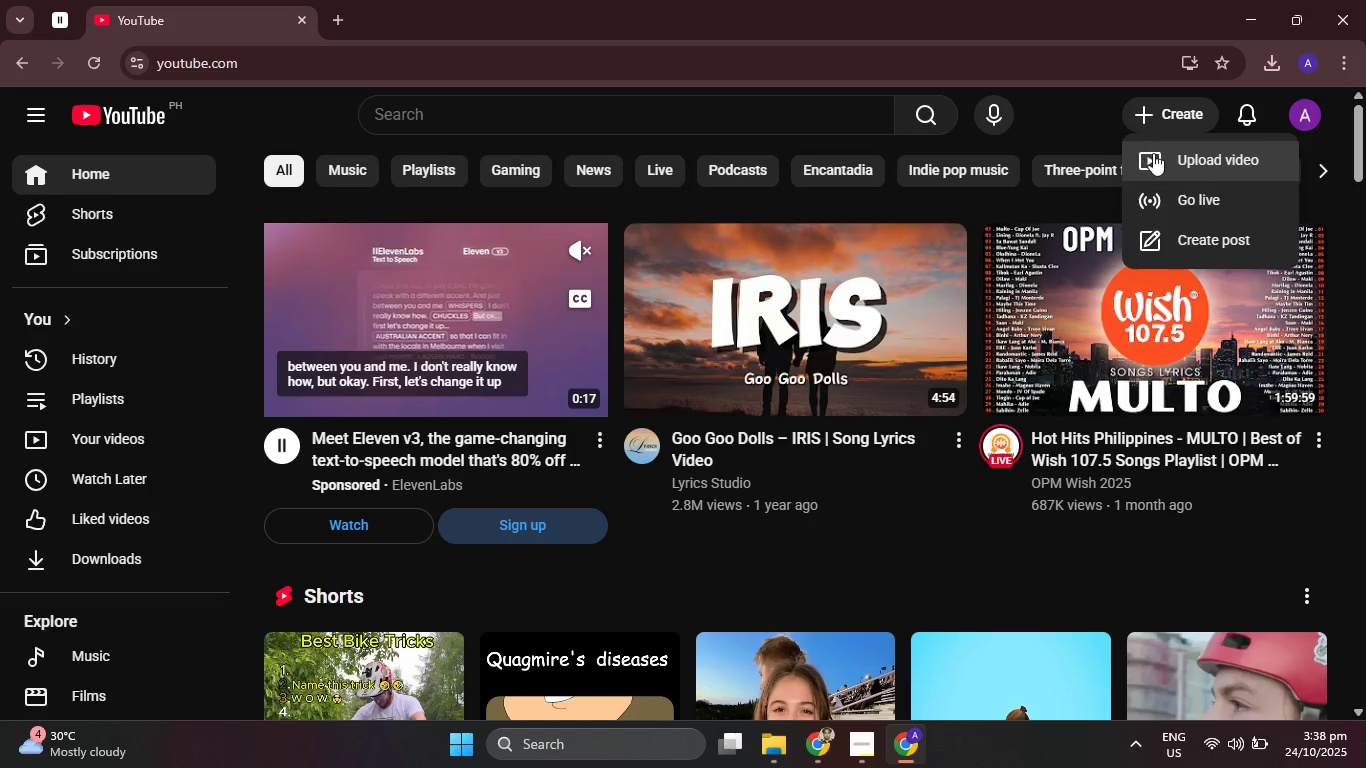 
left_click([1154, 153])
 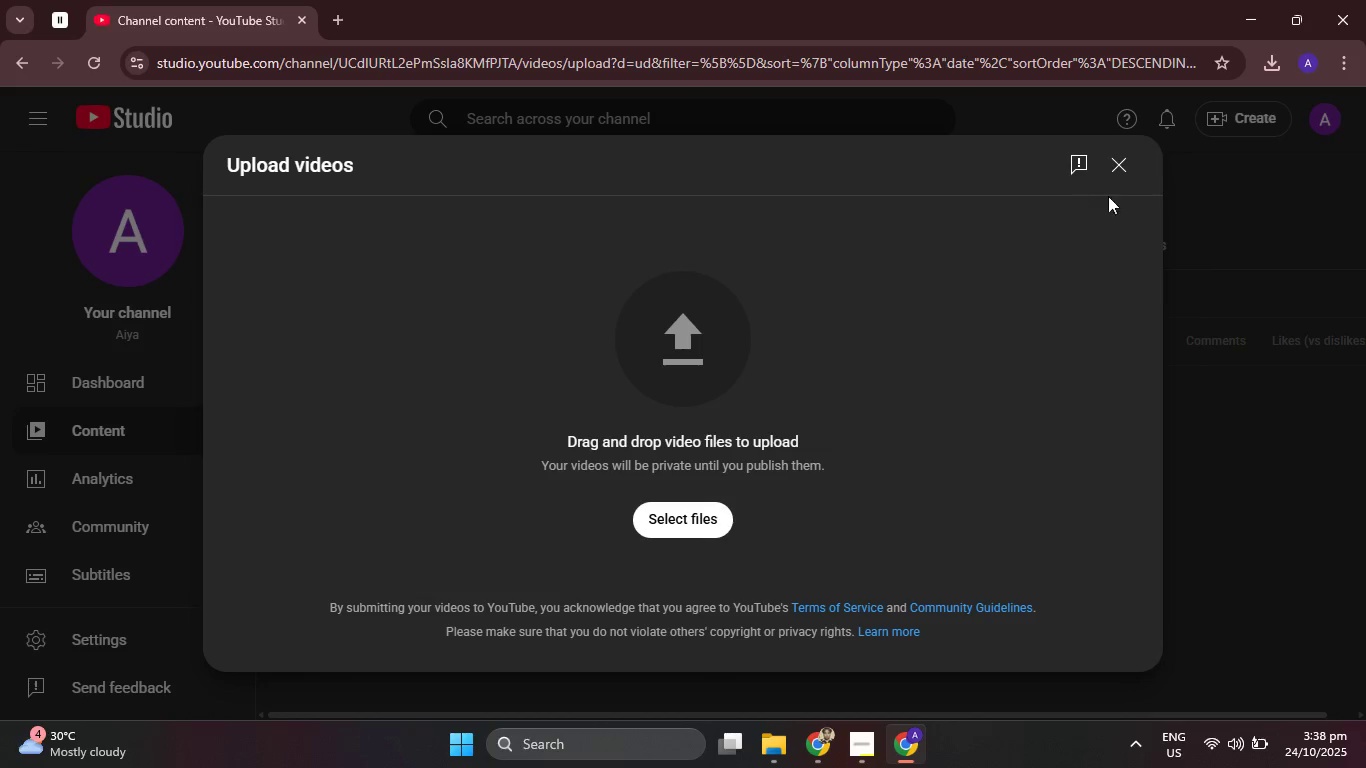 
left_click_drag(start_coordinate=[657, 22], to_coordinate=[779, 101])
 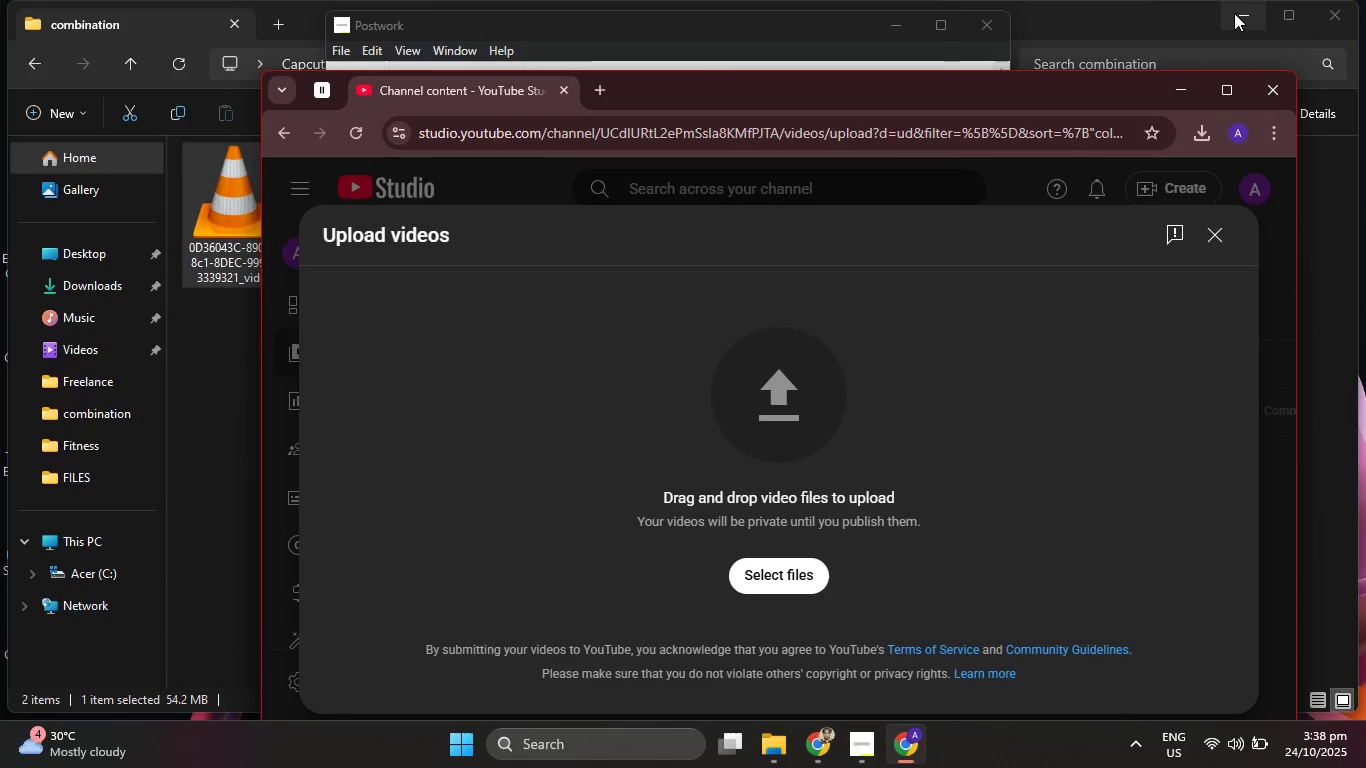 
left_click([1234, 13])
 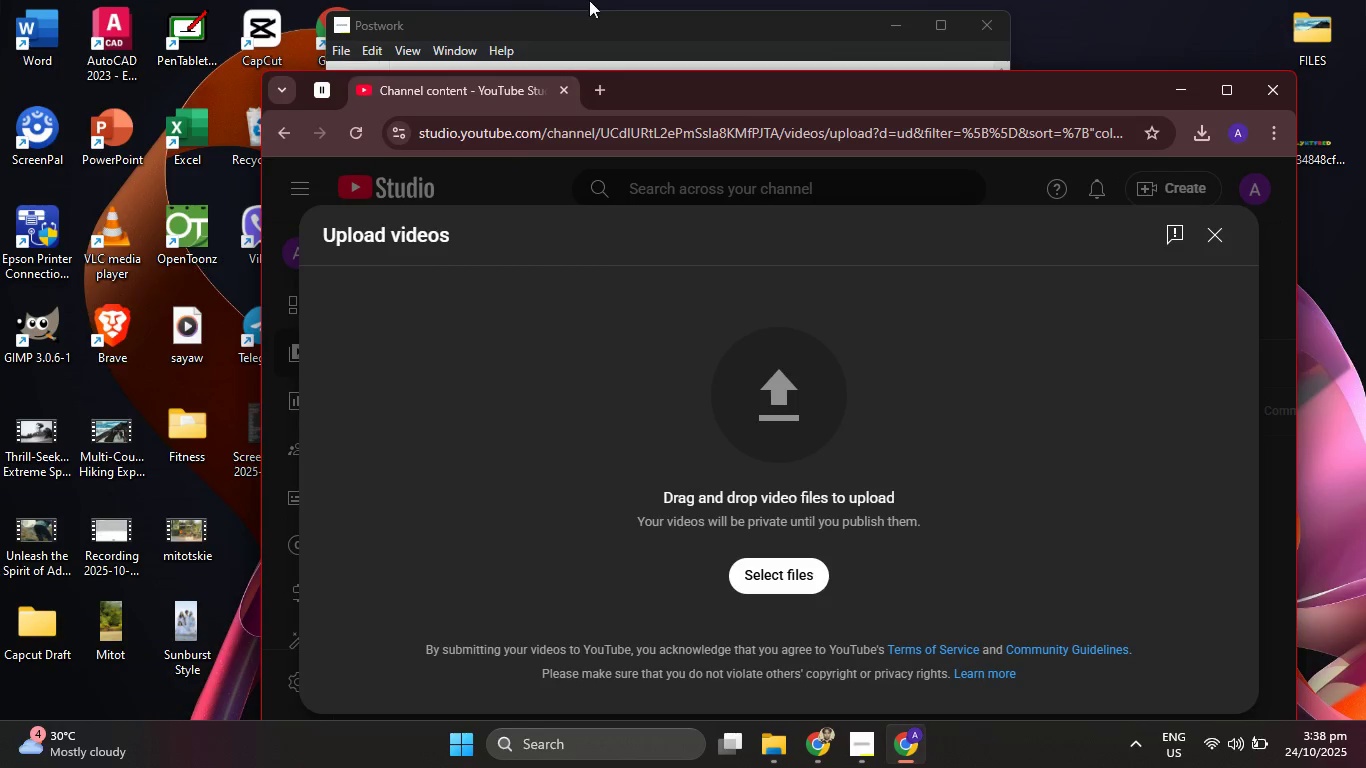 
left_click_drag(start_coordinate=[664, 82], to_coordinate=[833, 86])
 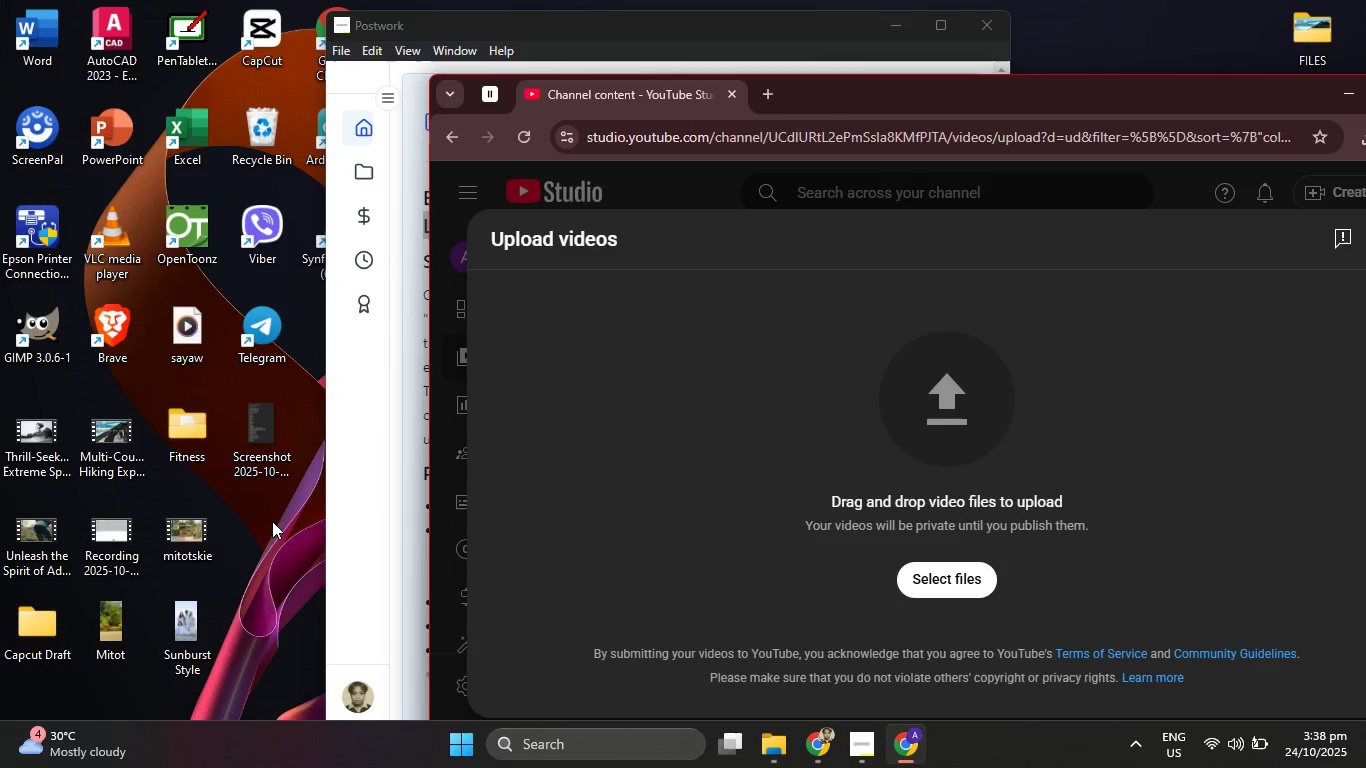 
right_click([272, 522])
 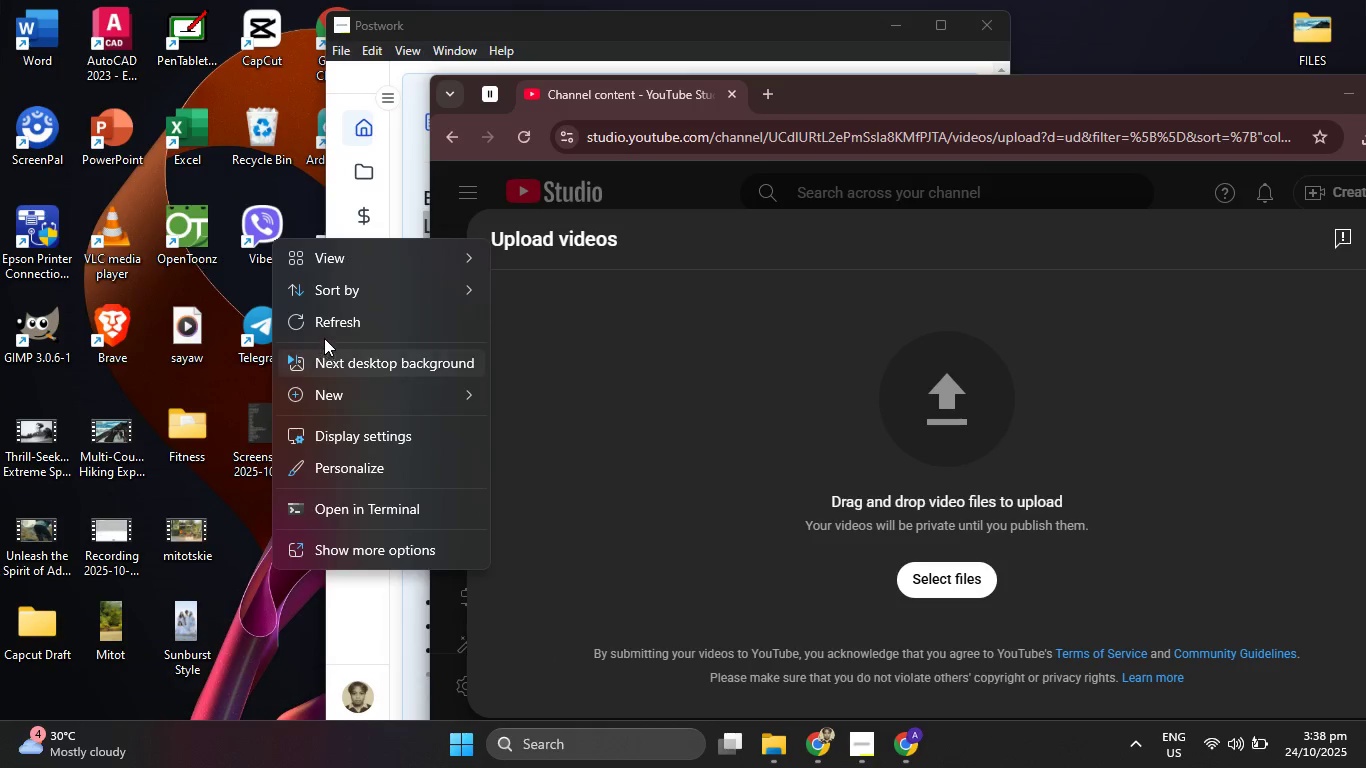 
left_click([324, 325])
 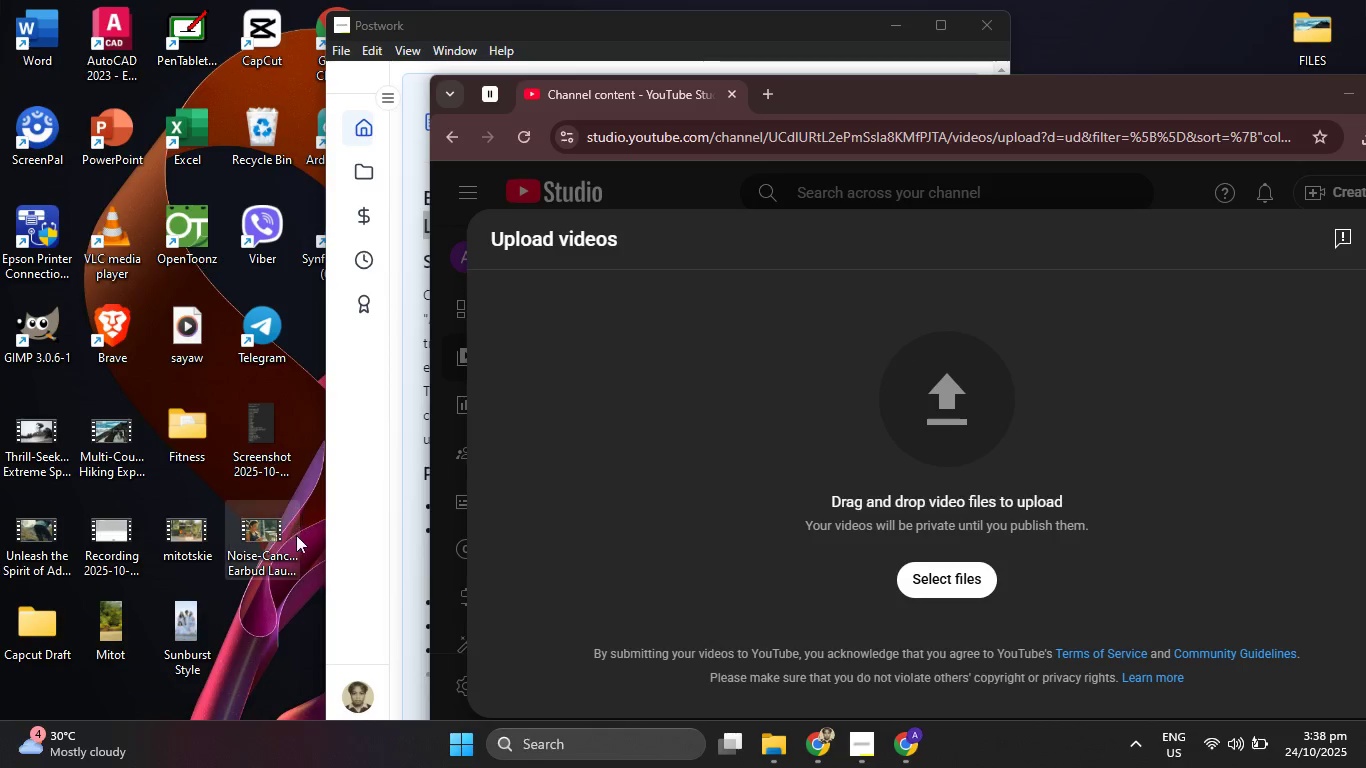 
left_click_drag(start_coordinate=[261, 529], to_coordinate=[744, 483])
 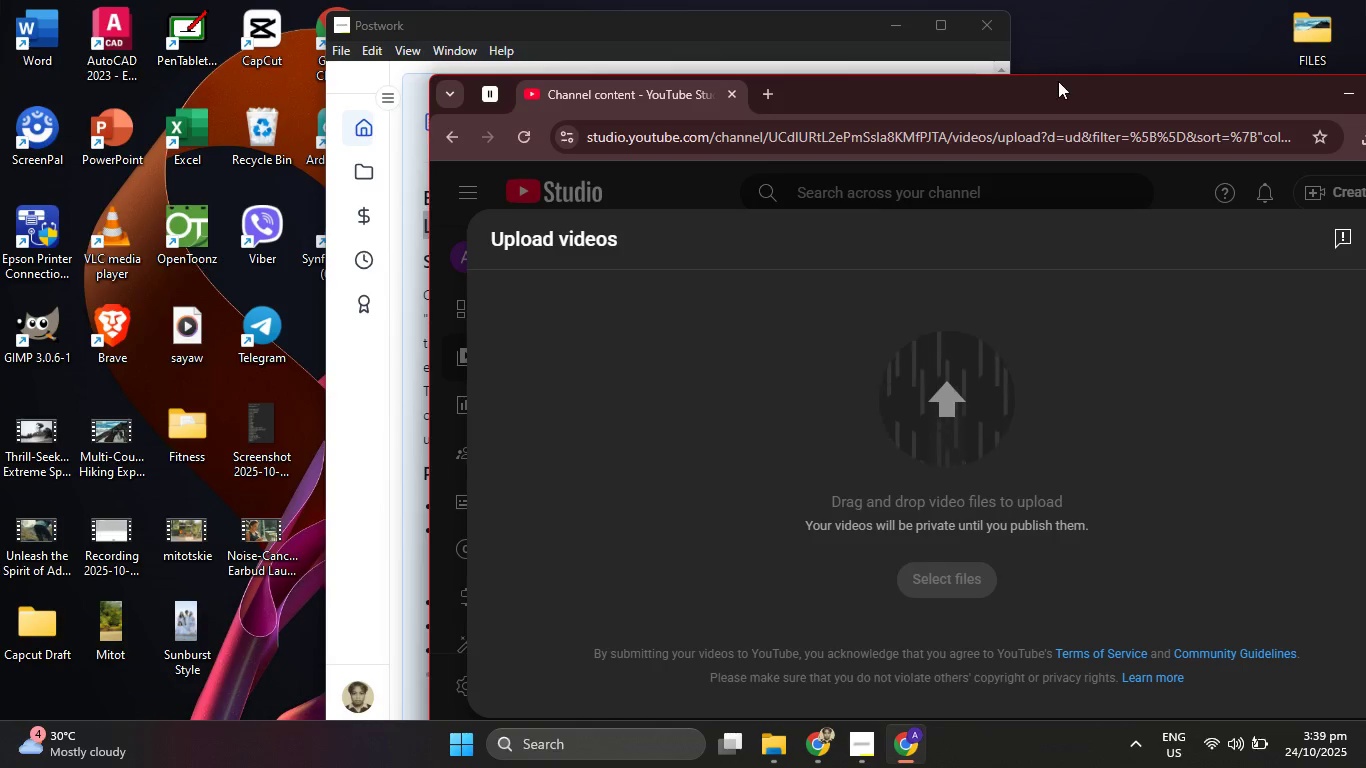 
left_click_drag(start_coordinate=[1061, 86], to_coordinate=[817, 0])
 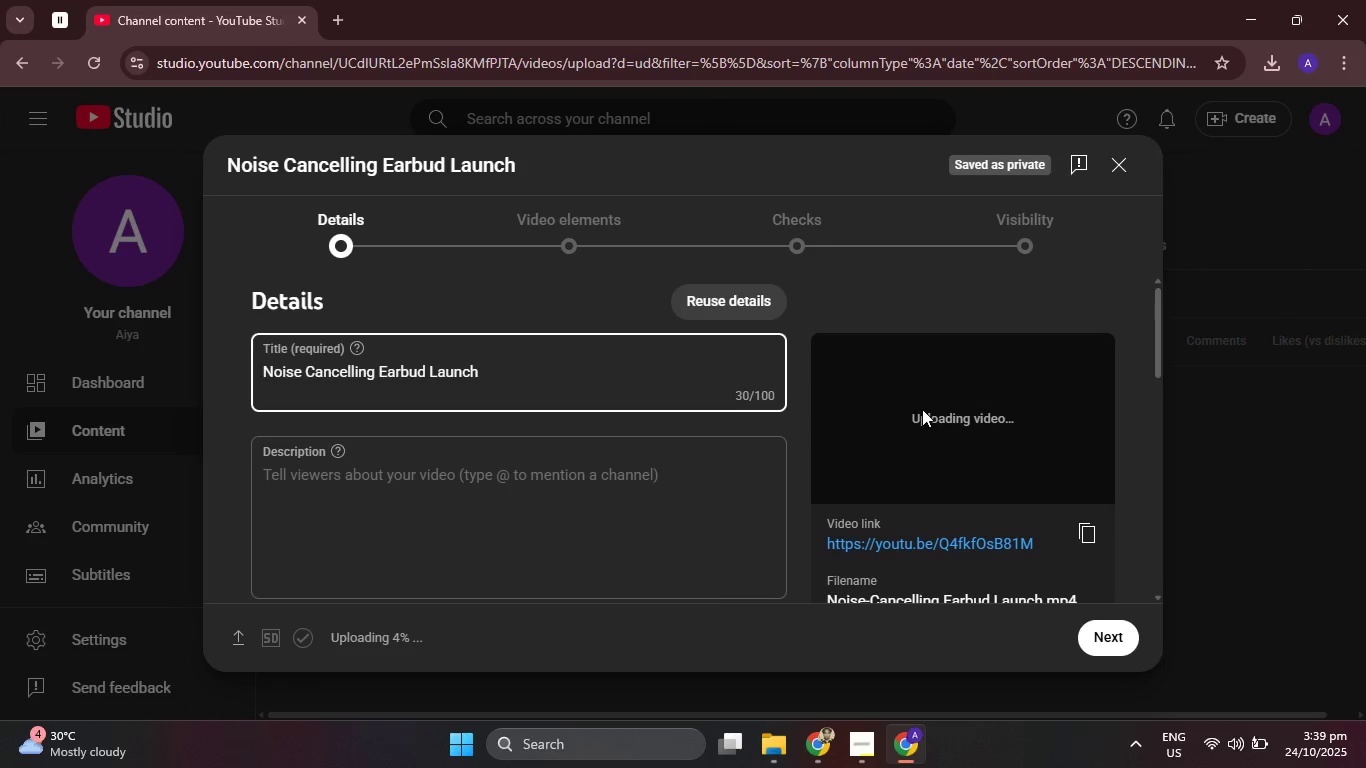 
left_click([863, 766])